 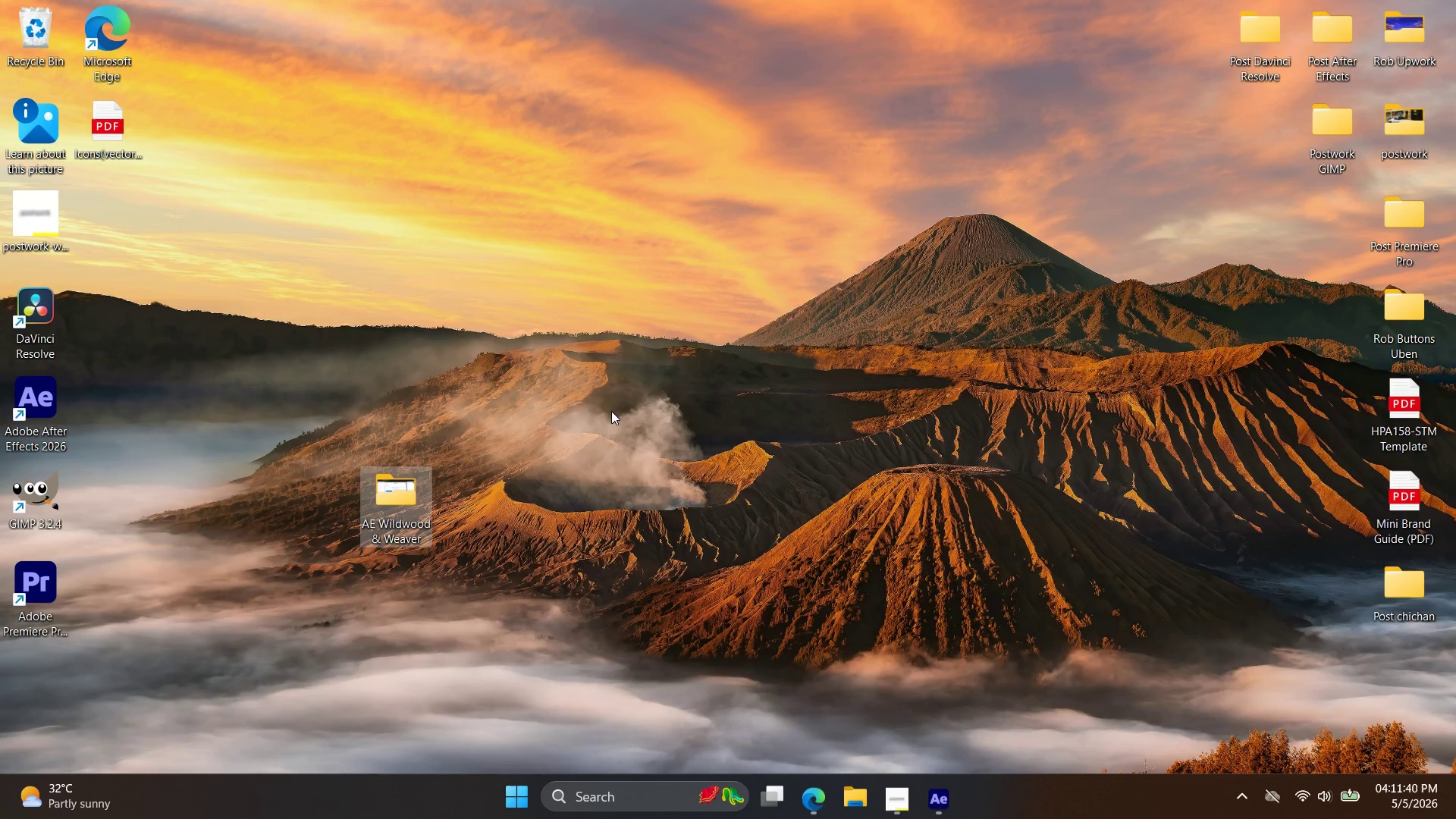 
double_click([375, 484])
 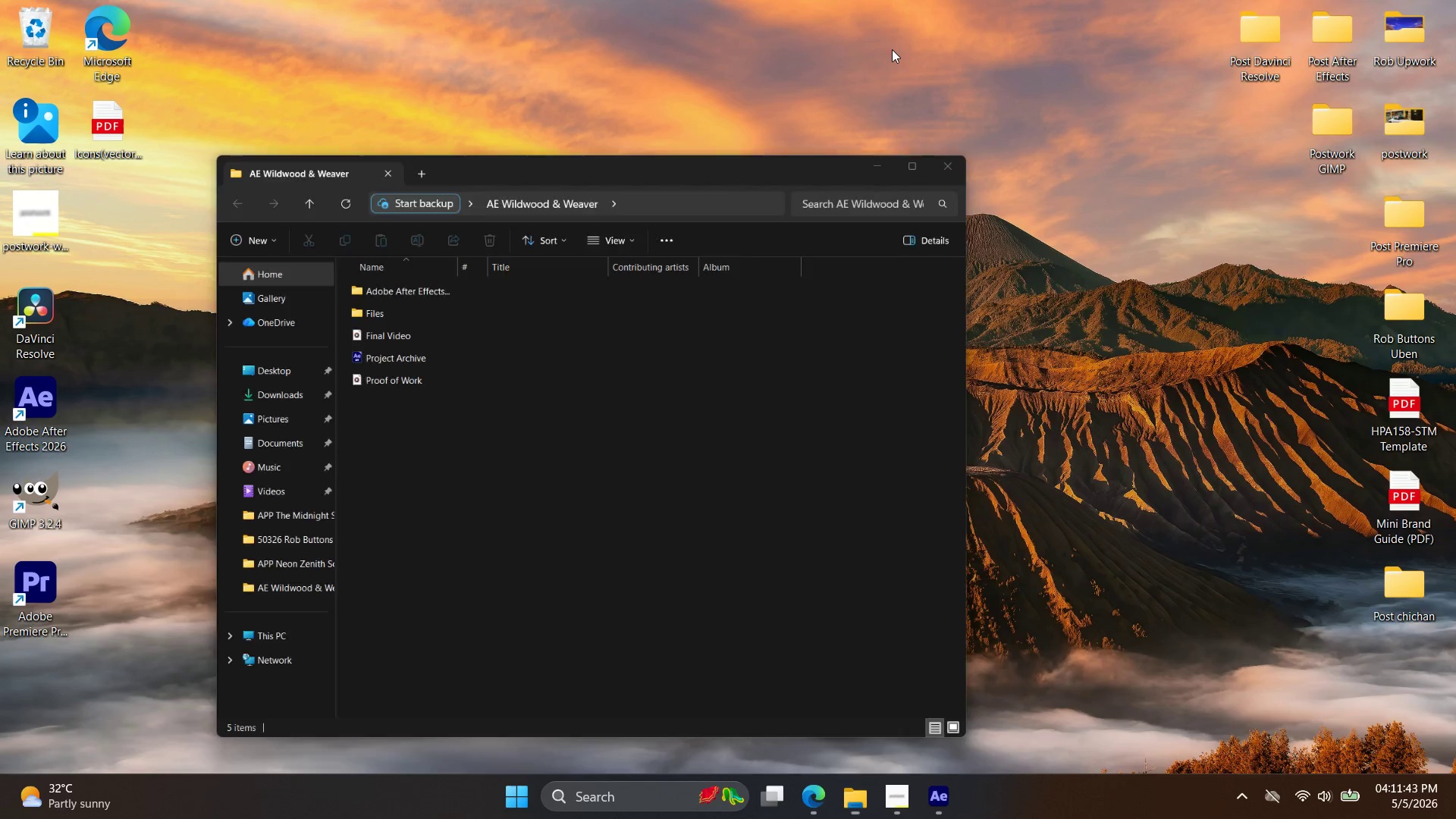 
left_click([924, 799])
 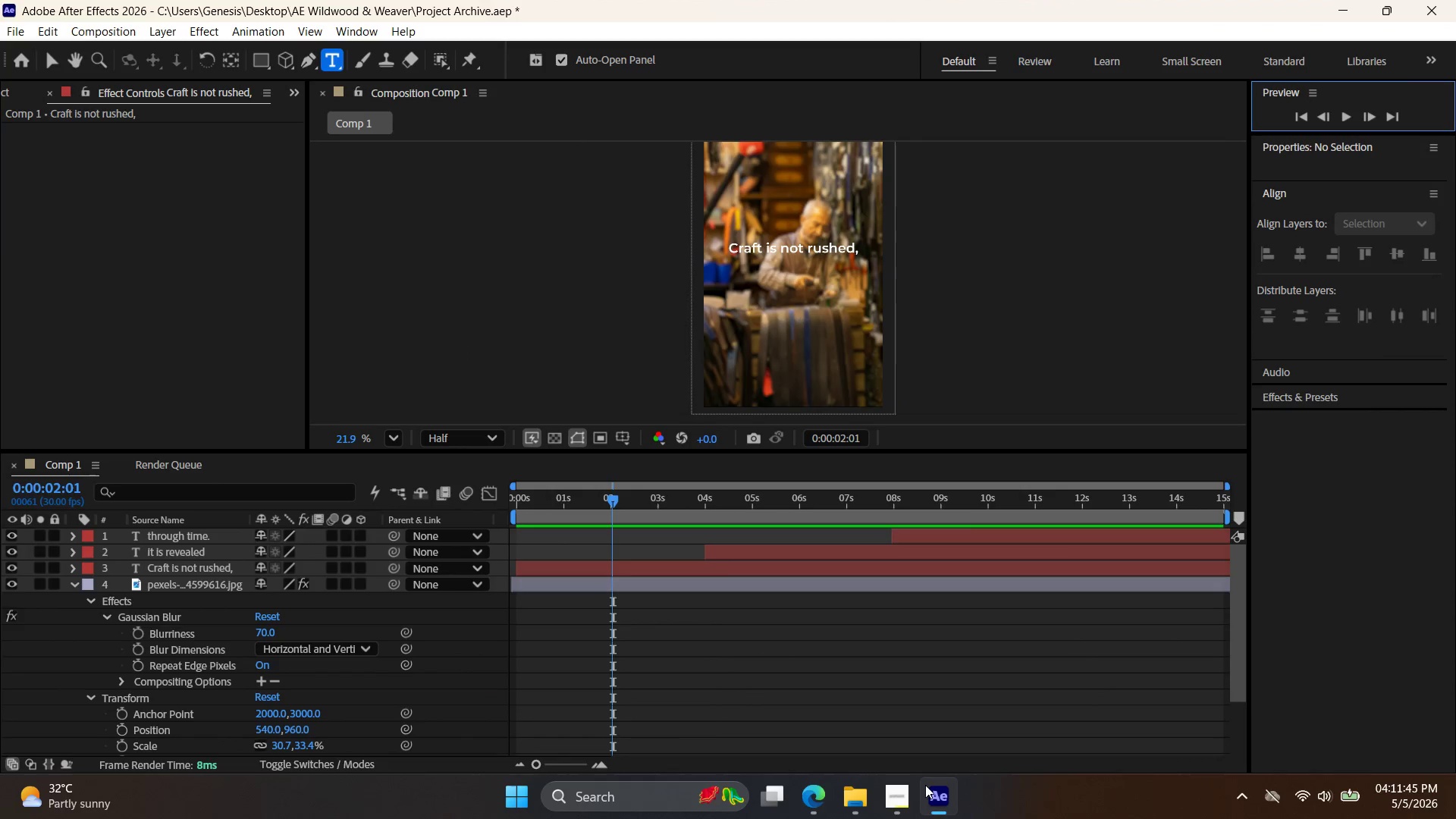 
left_click([805, 678])
 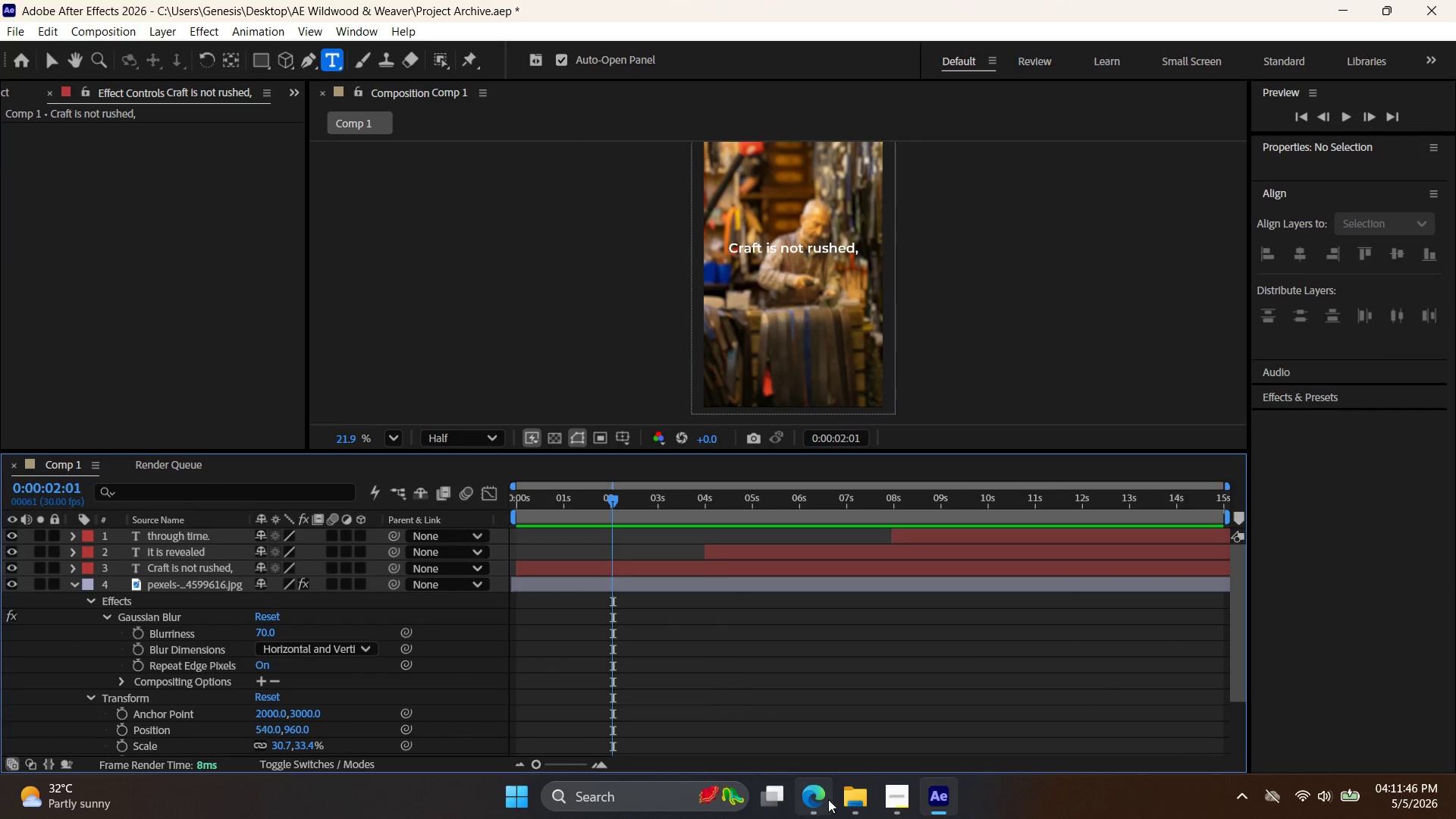 
left_click([820, 795])
 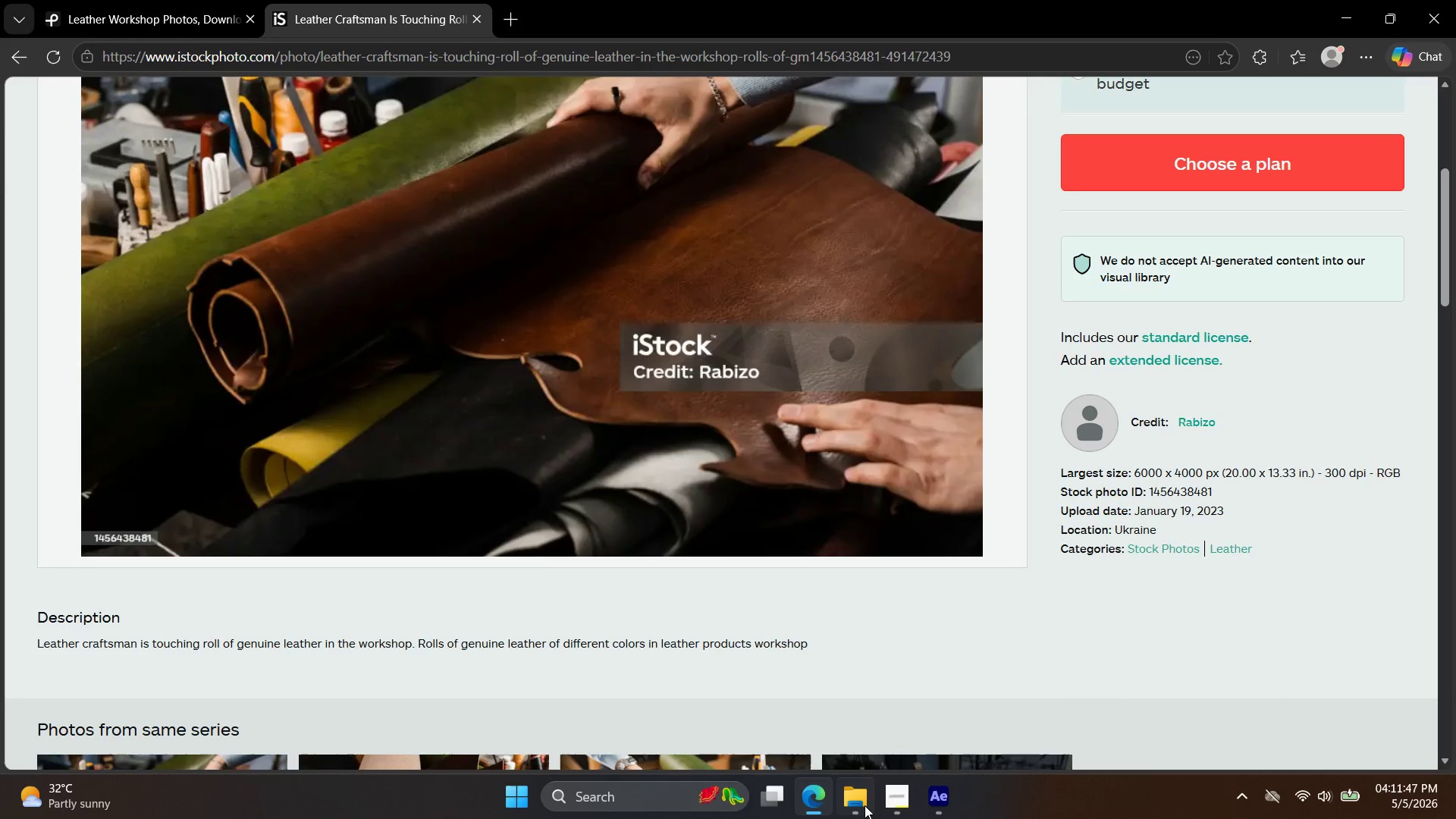 
left_click([865, 807])
 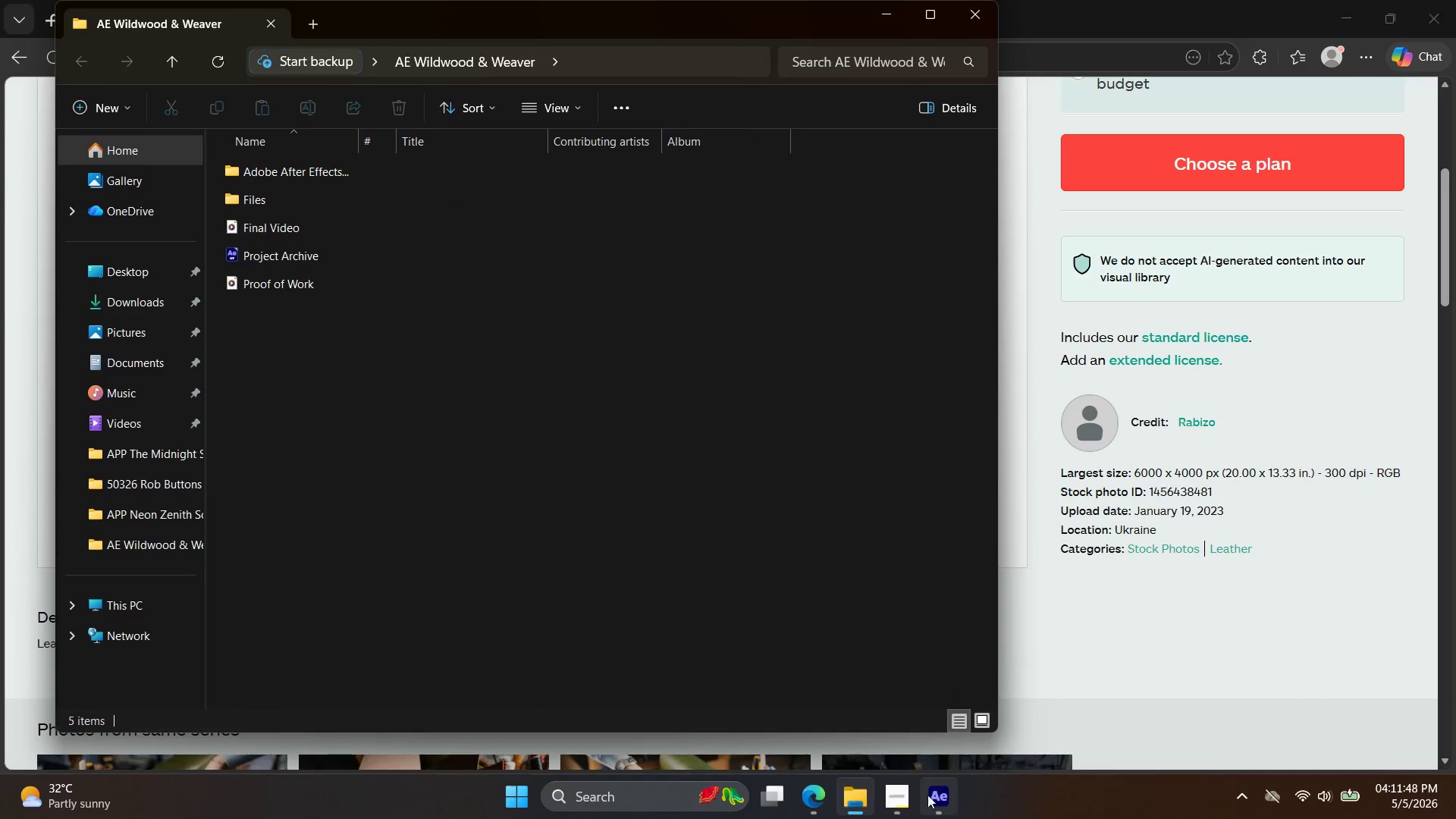 
left_click([902, 795])
 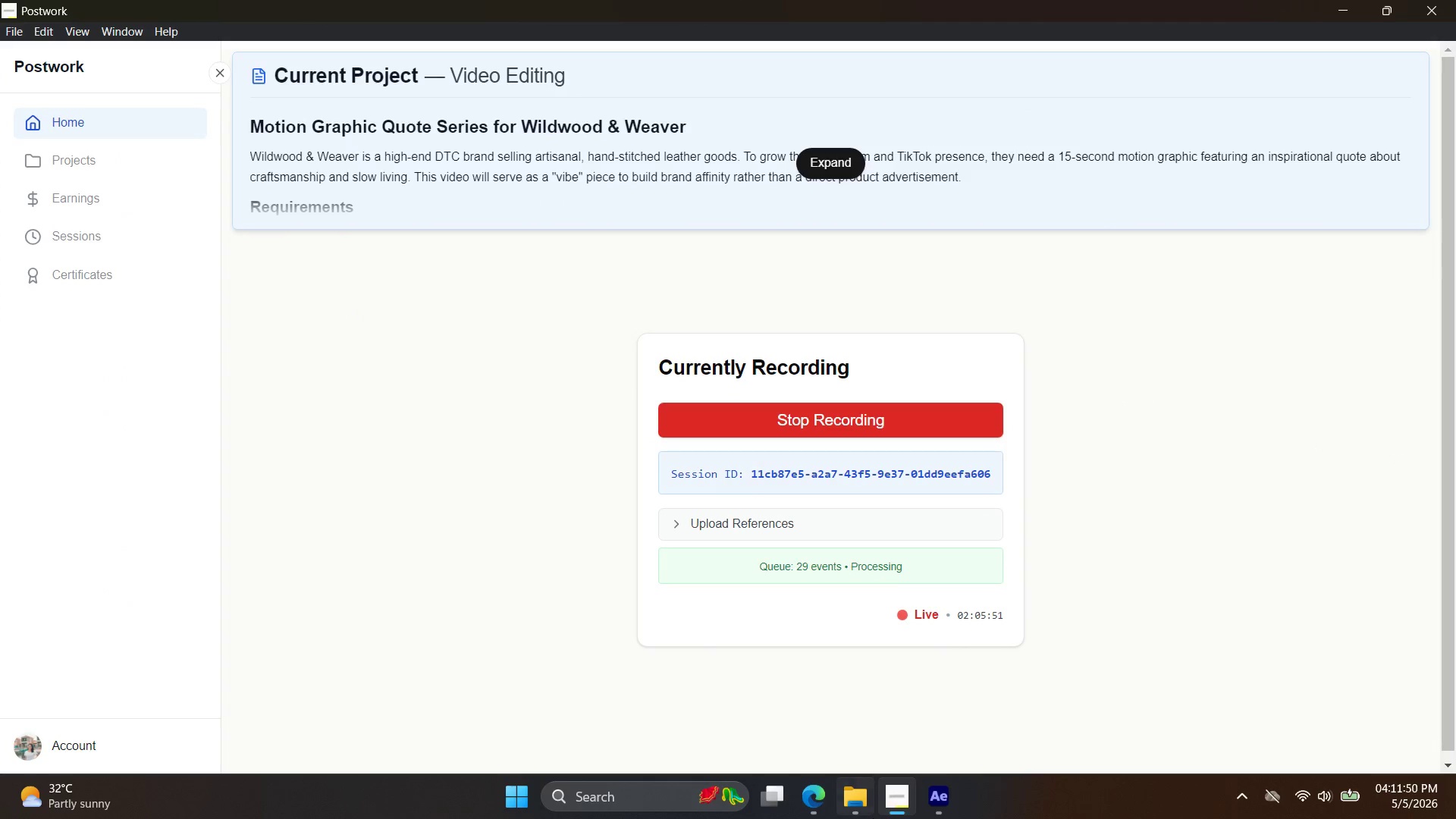 
double_click([948, 807])
 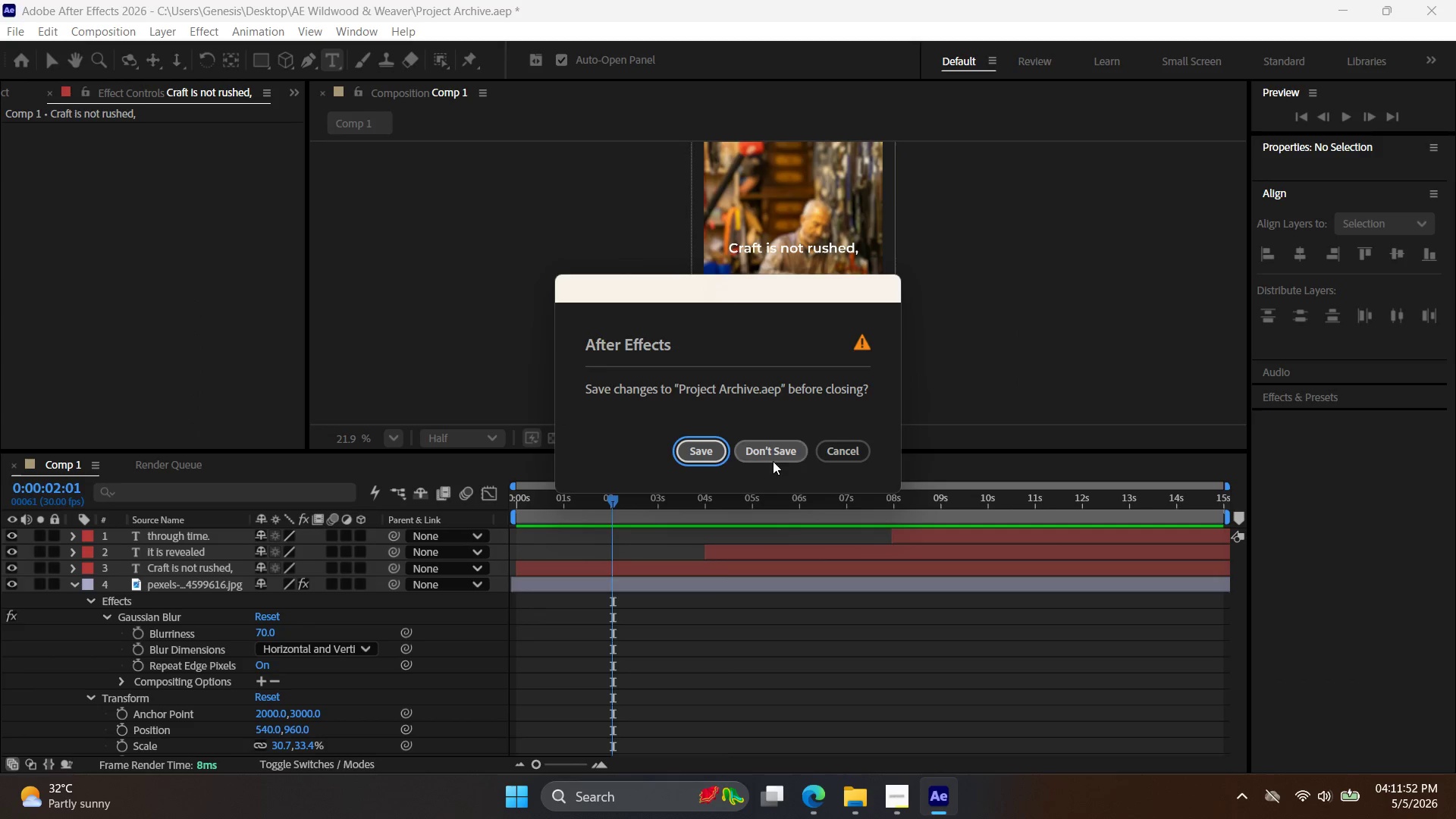 